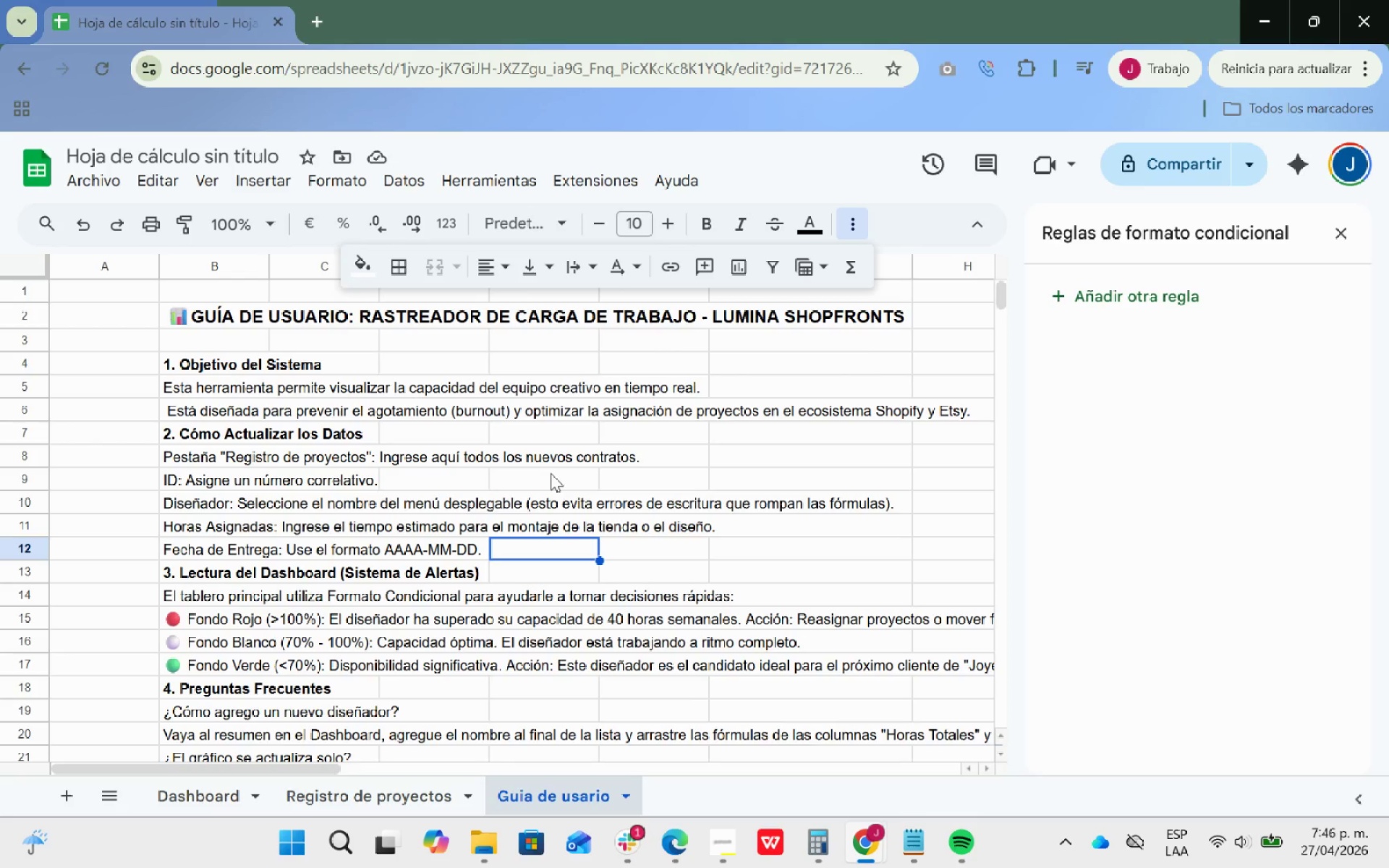 
wait(38.48)
 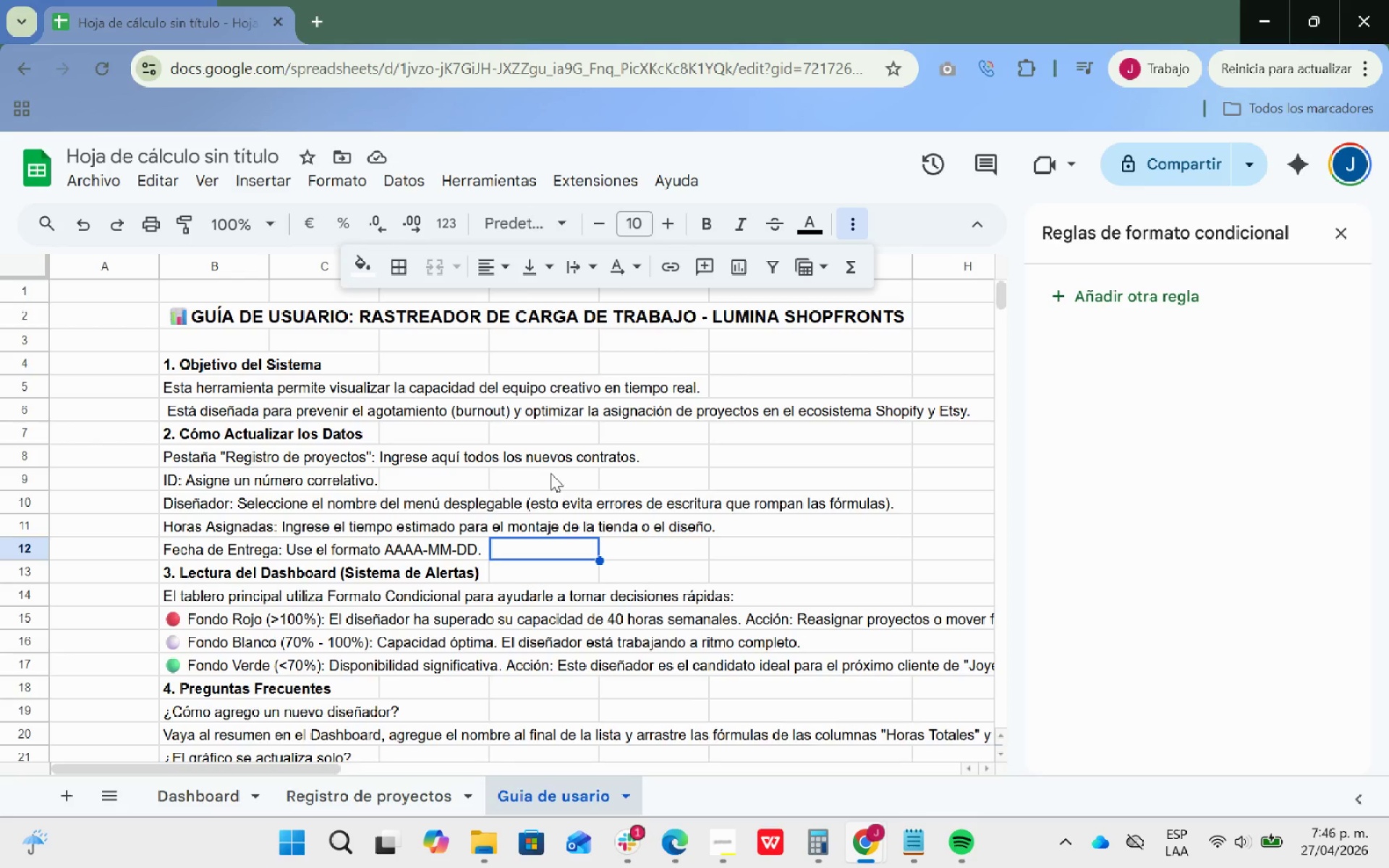 
left_click([394, 809])
 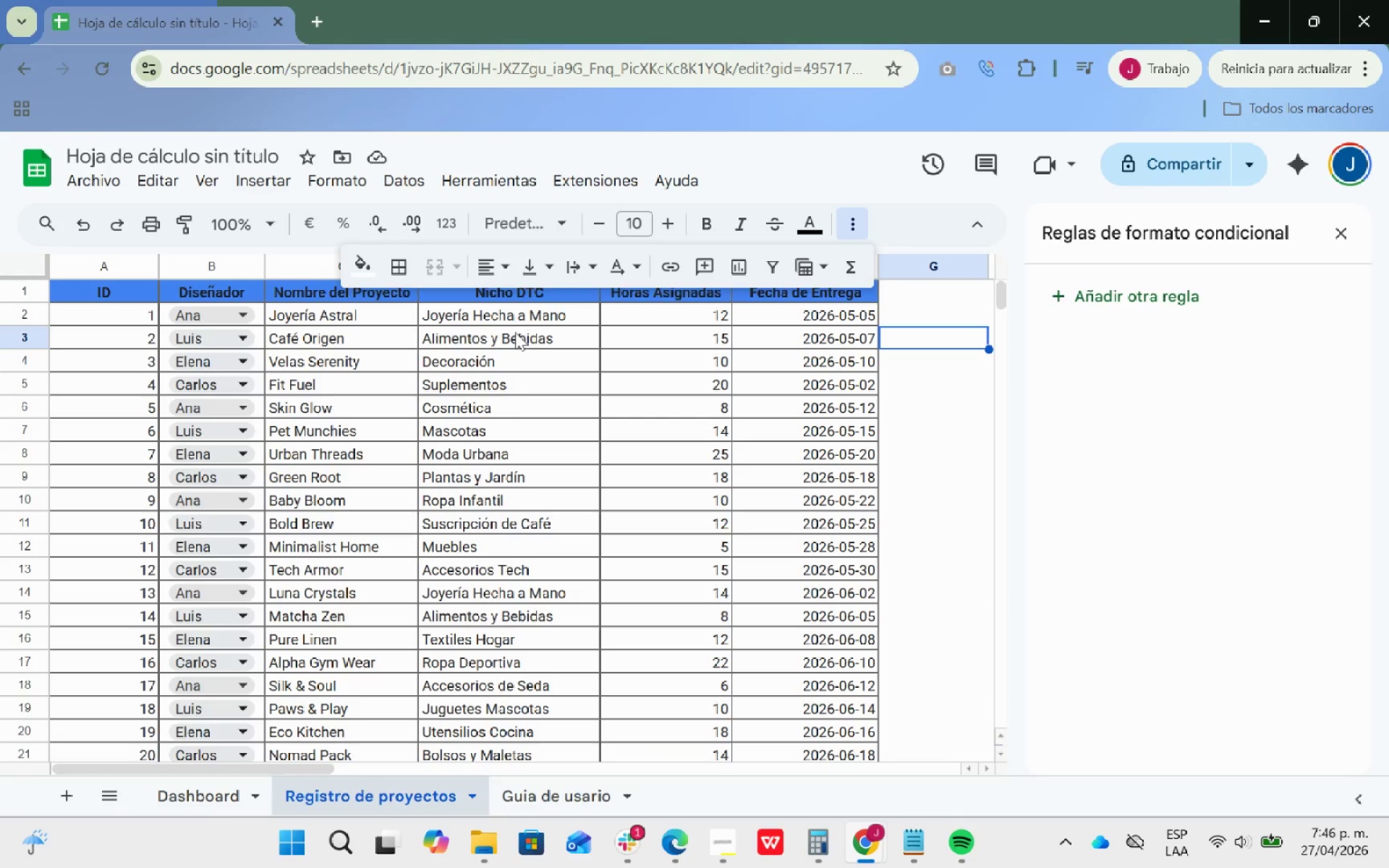 
scroll: coordinate [513, 398], scroll_direction: up, amount: 5.0
 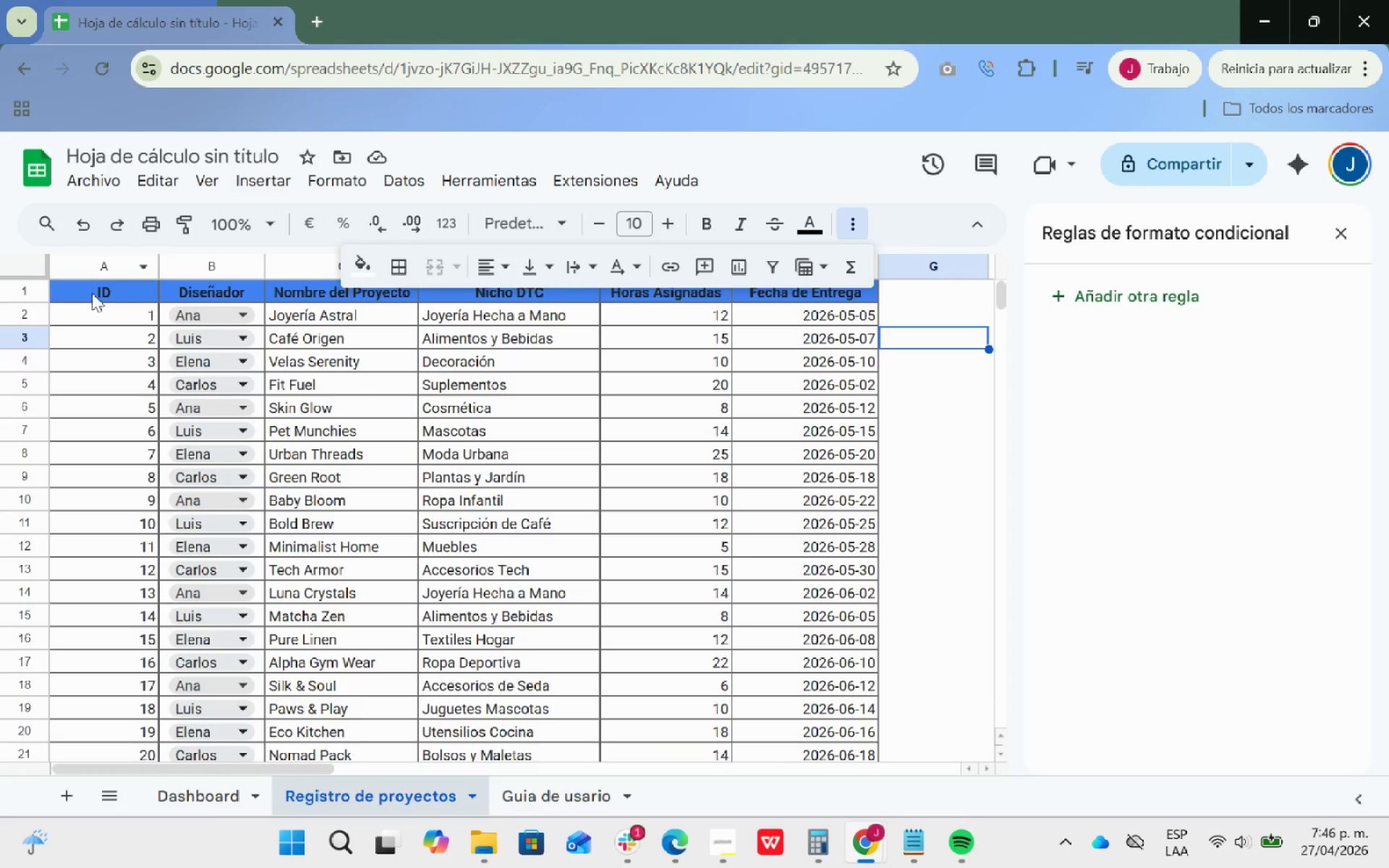 
left_click_drag(start_coordinate=[92, 293], to_coordinate=[872, 295])
 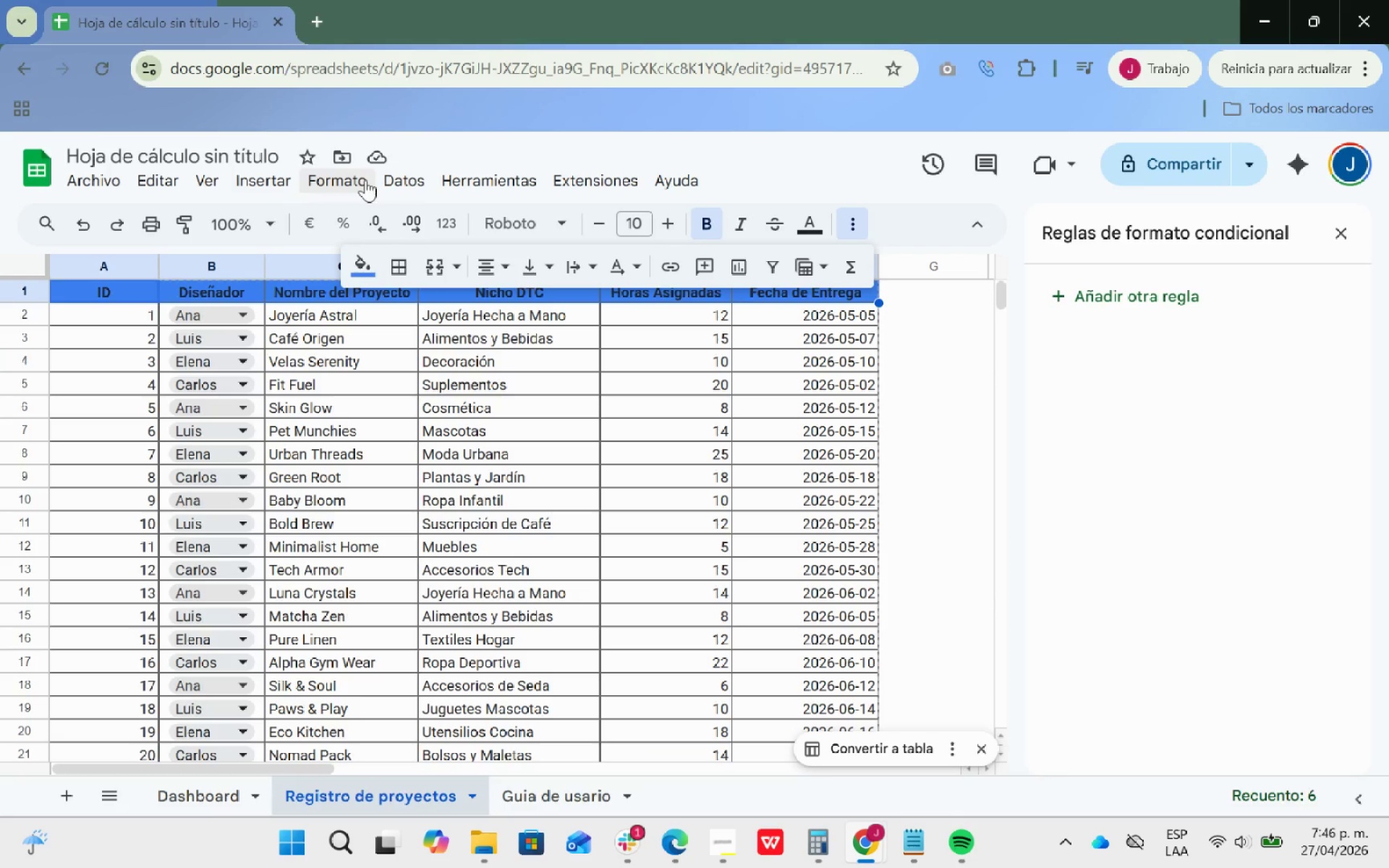 
left_click([387, 177])
 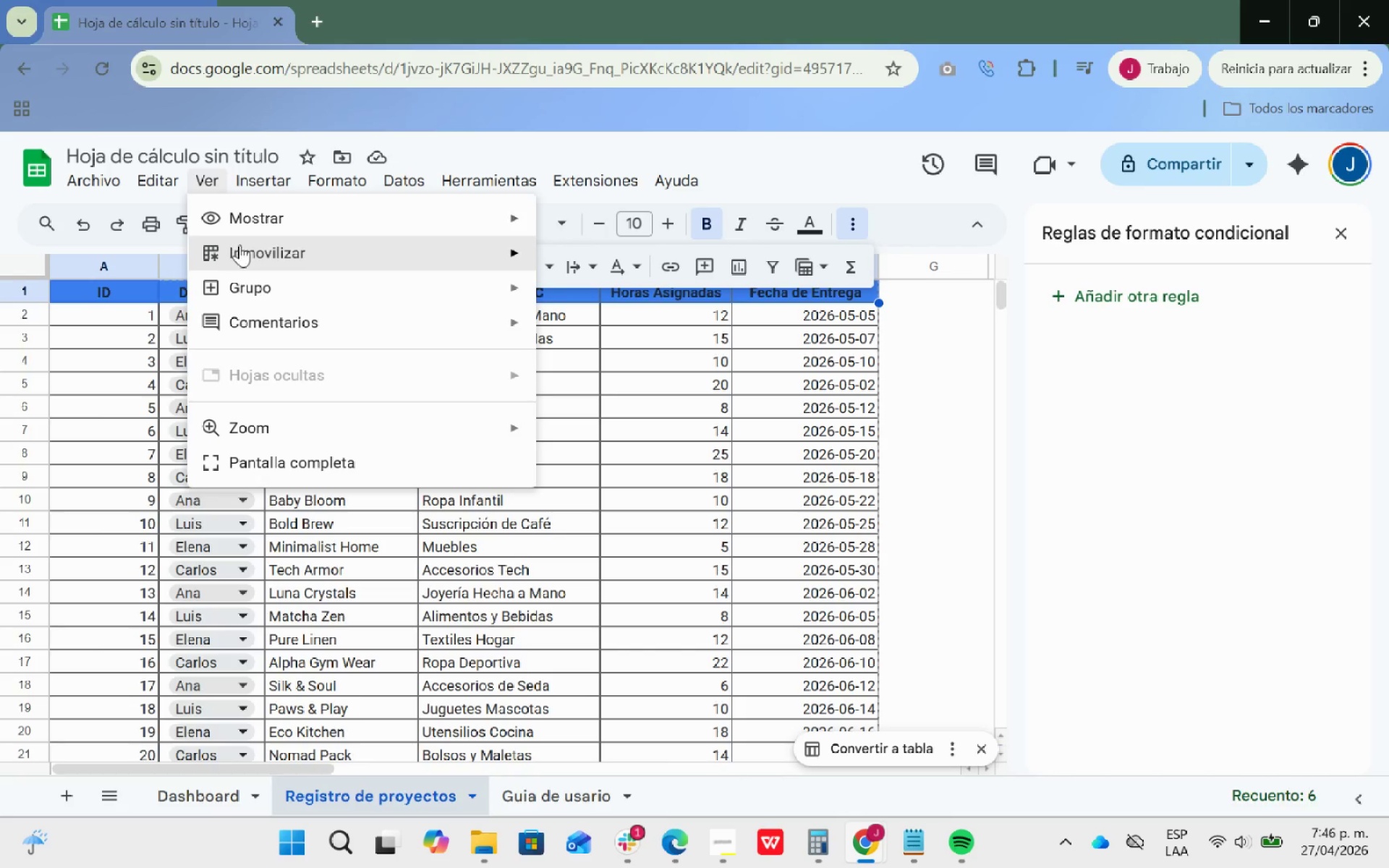 
left_click([582, 296])
 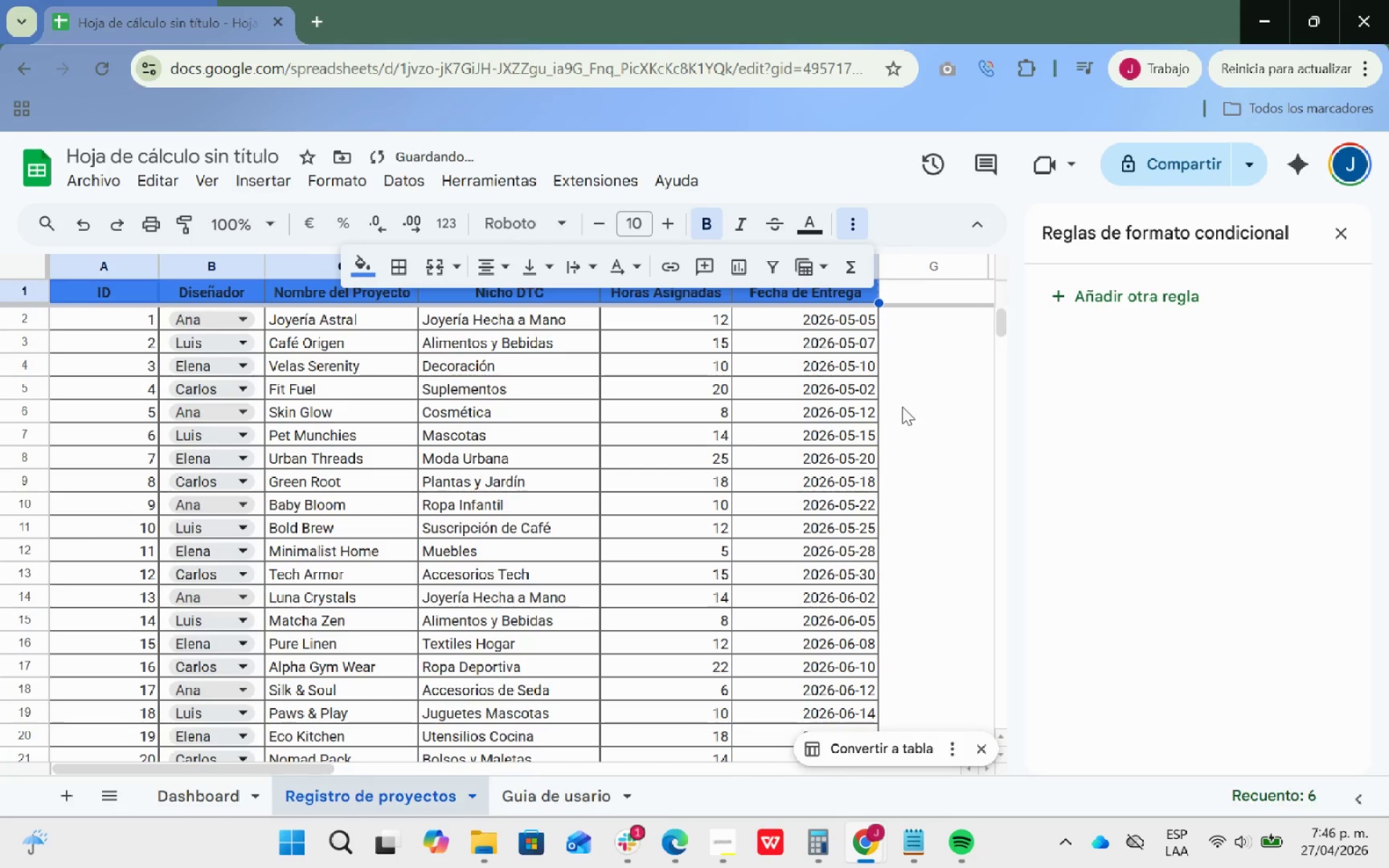 
left_click([961, 403])
 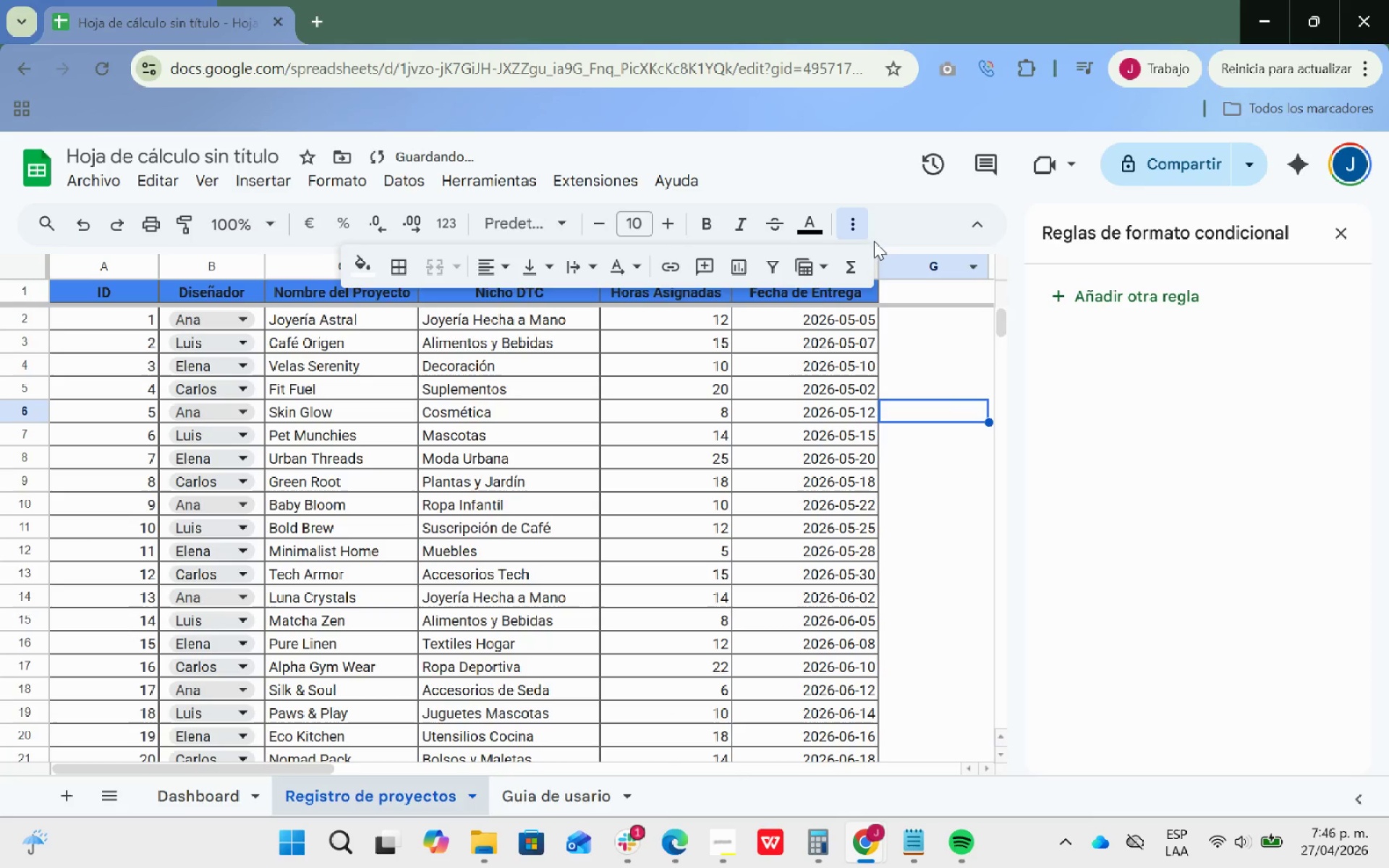 
left_click([845, 229])
 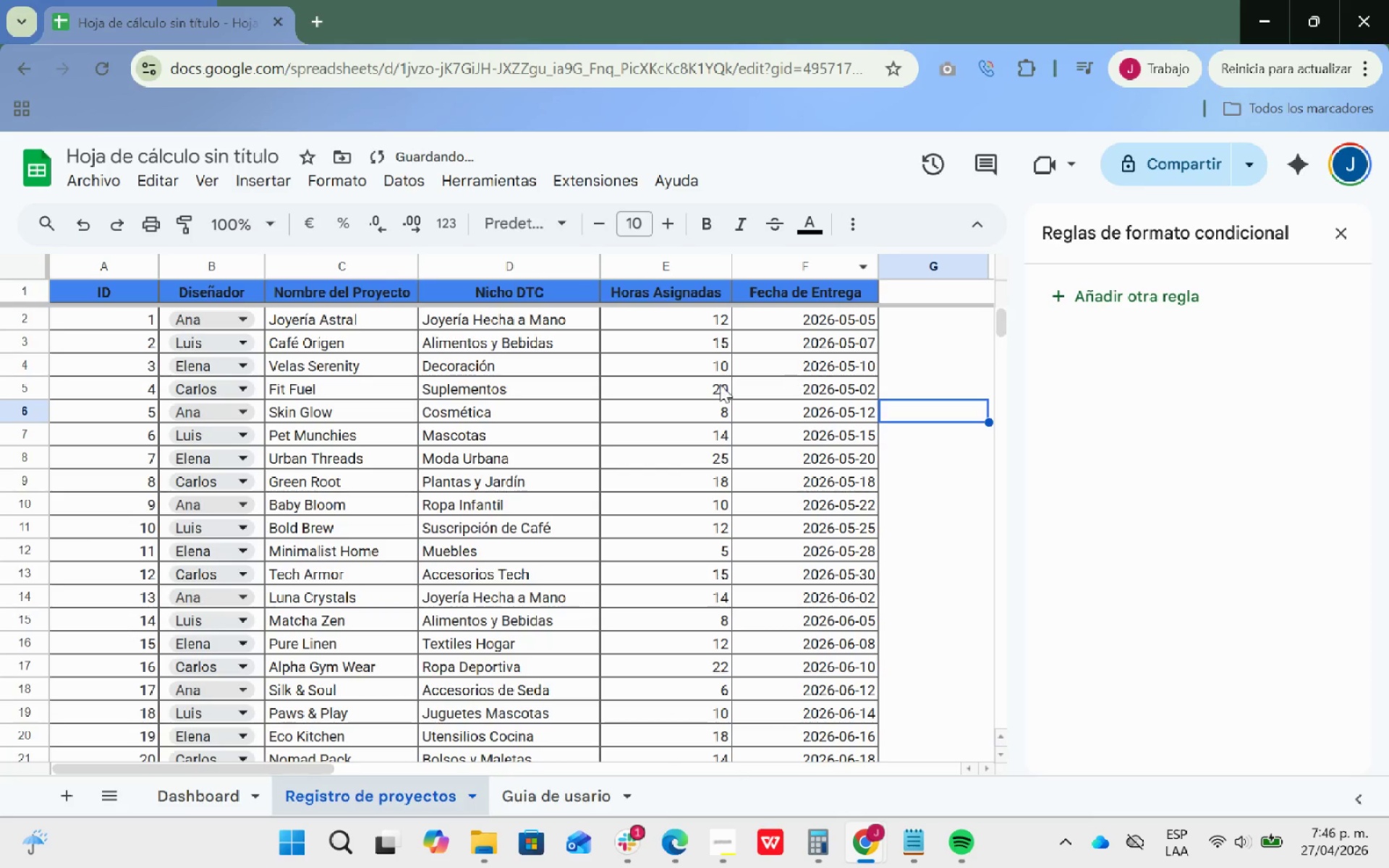 
scroll: coordinate [566, 422], scroll_direction: up, amount: 14.0
 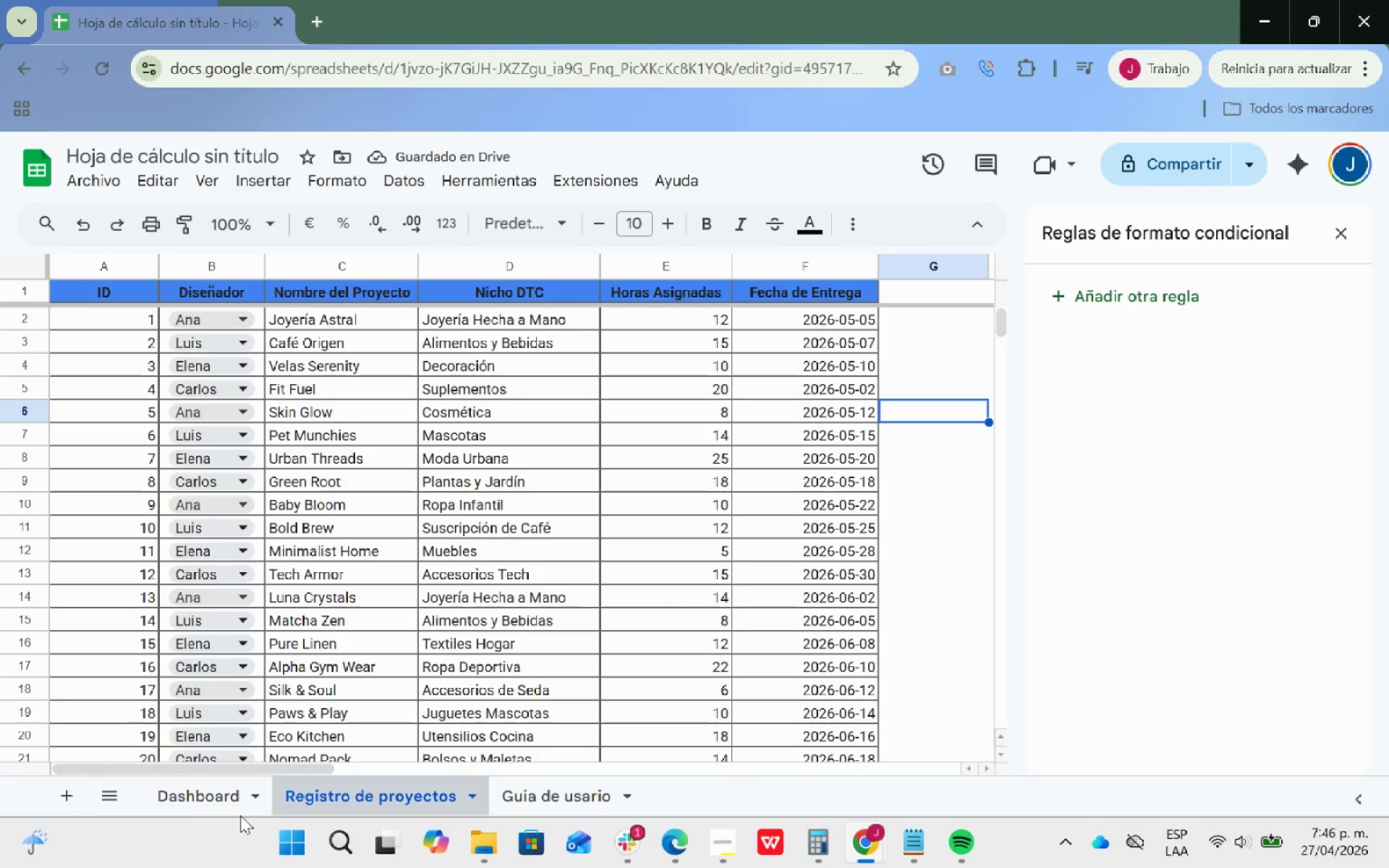 
left_click([194, 799])
 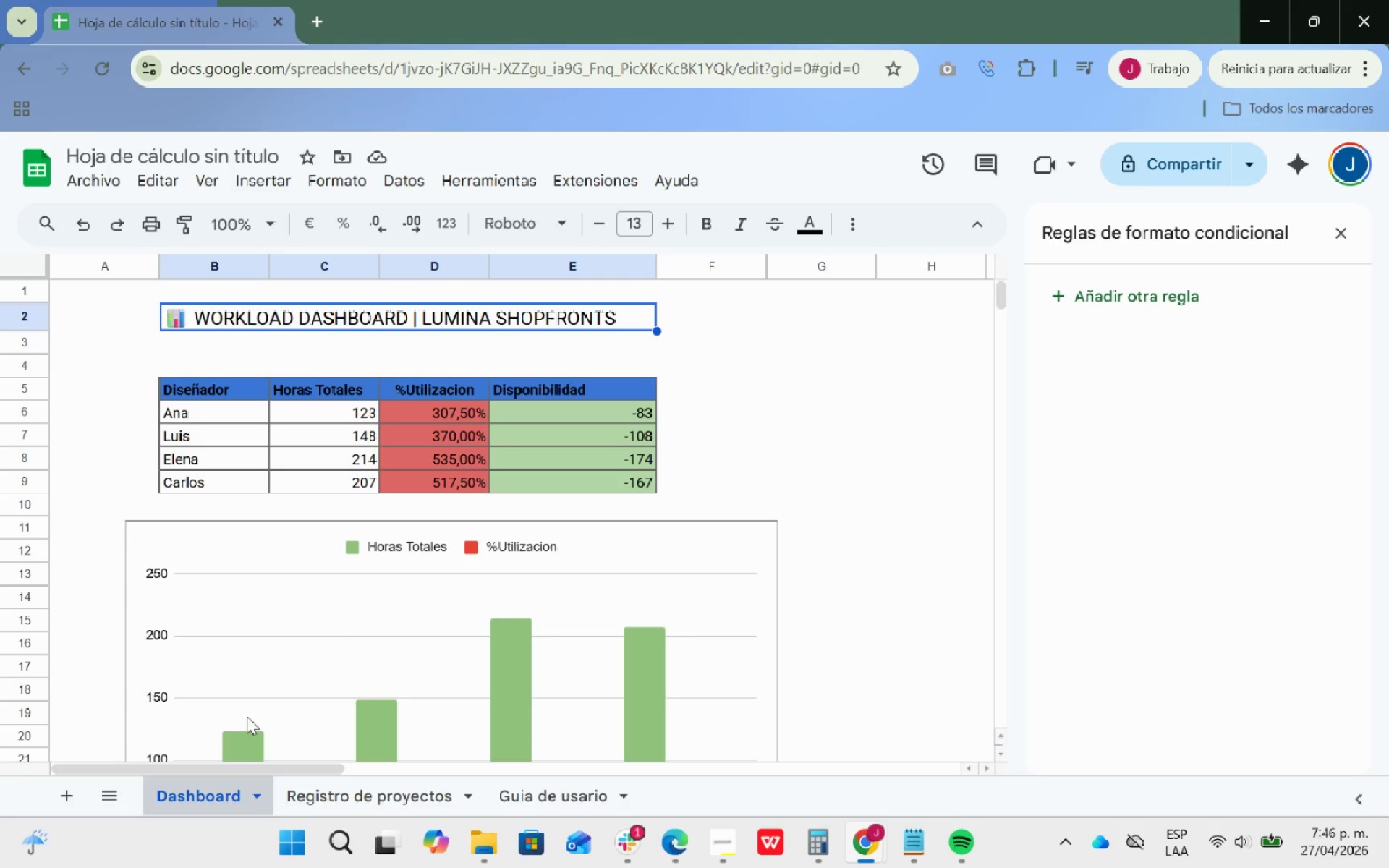 
scroll: coordinate [361, 609], scroll_direction: up, amount: 4.0
 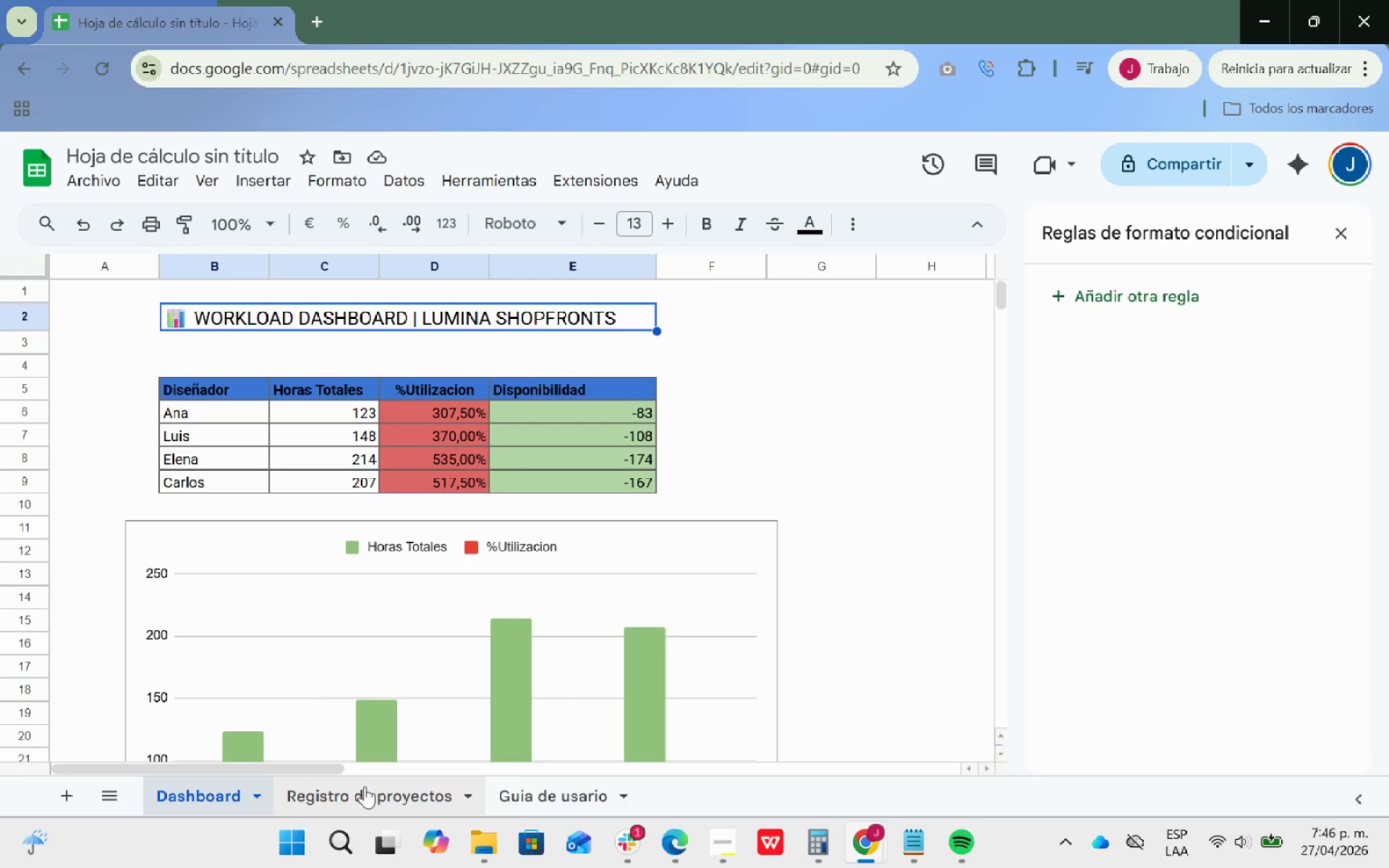 
left_click([365, 786])
 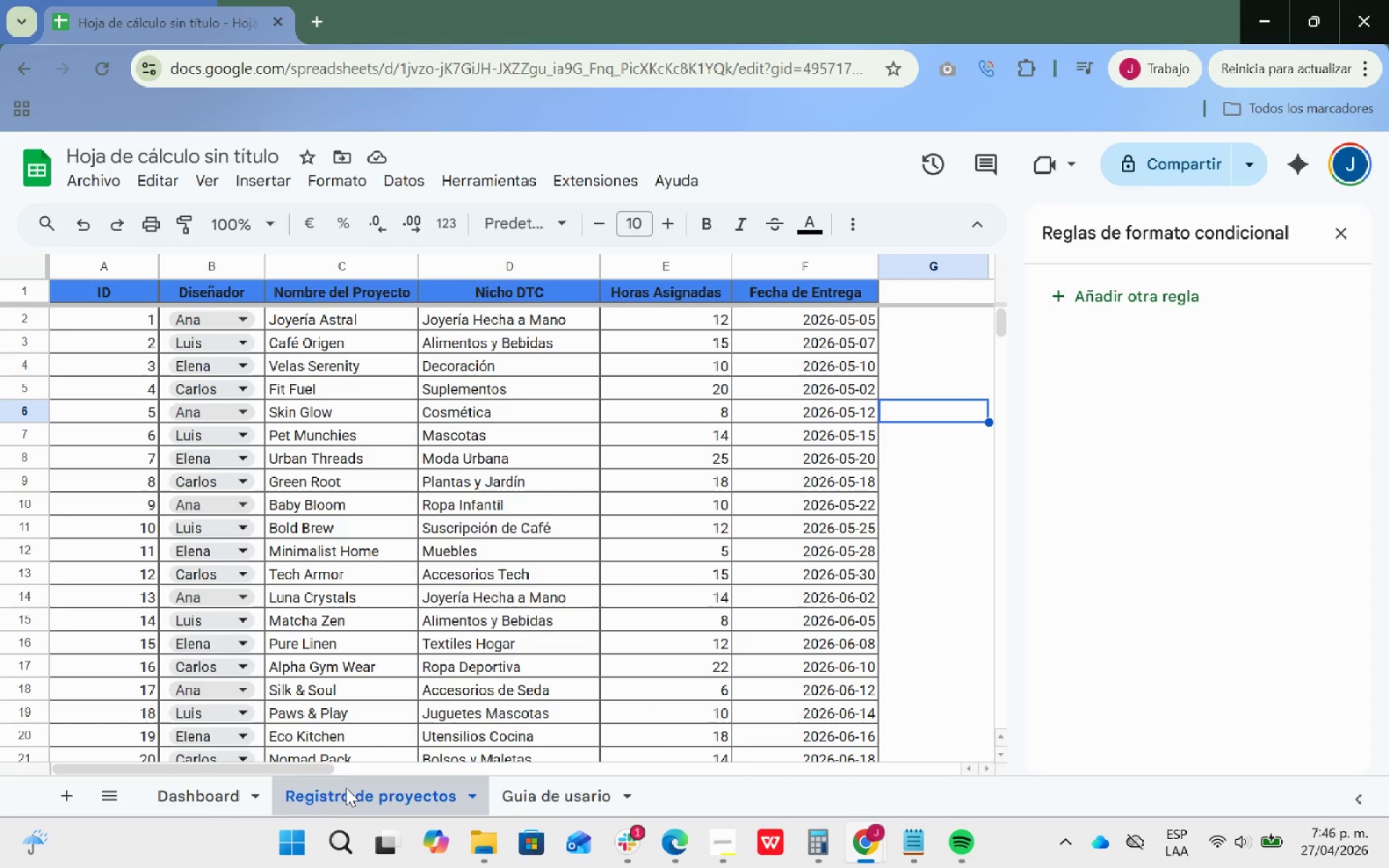 
left_click([193, 790])
 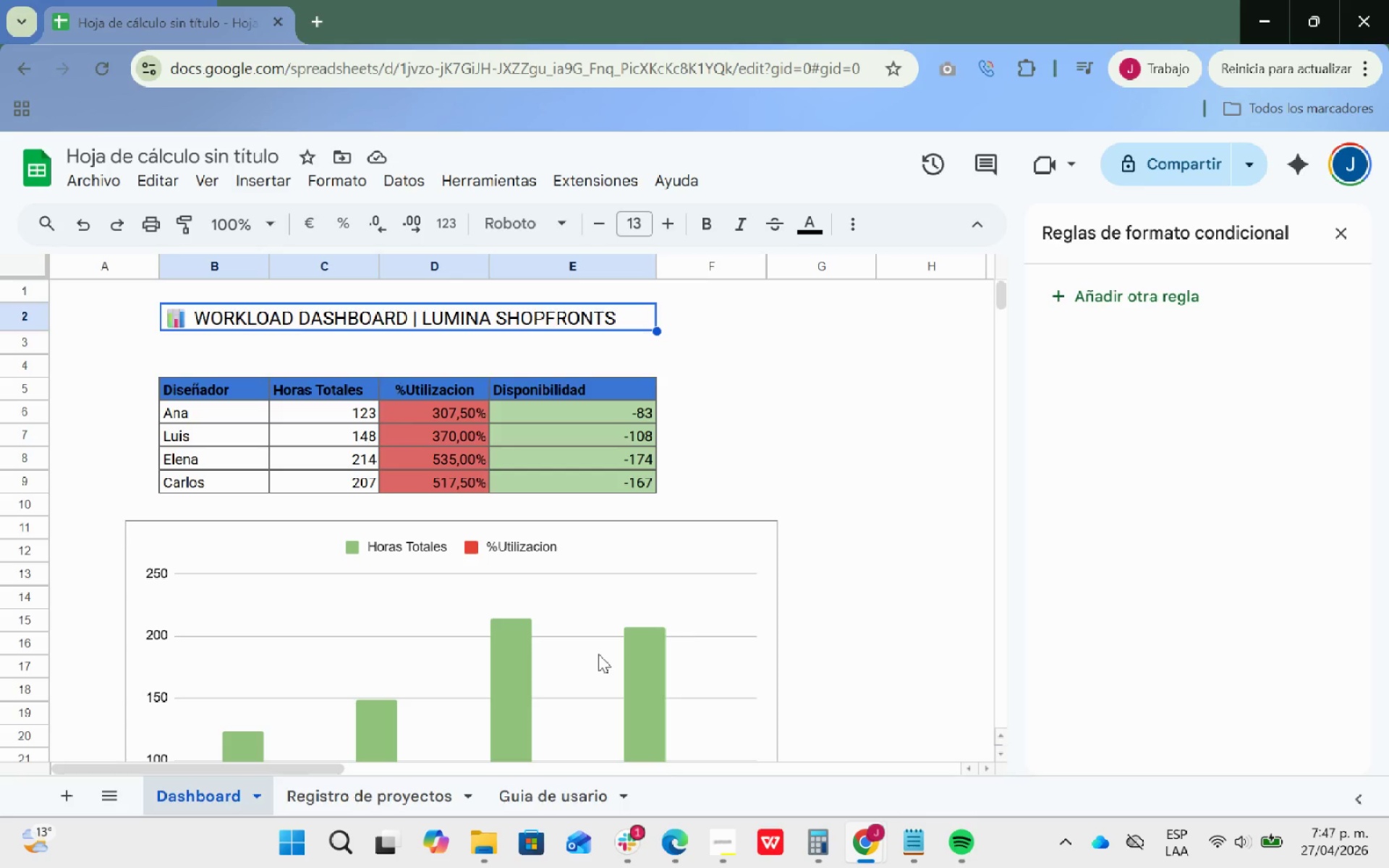 
wait(42.92)
 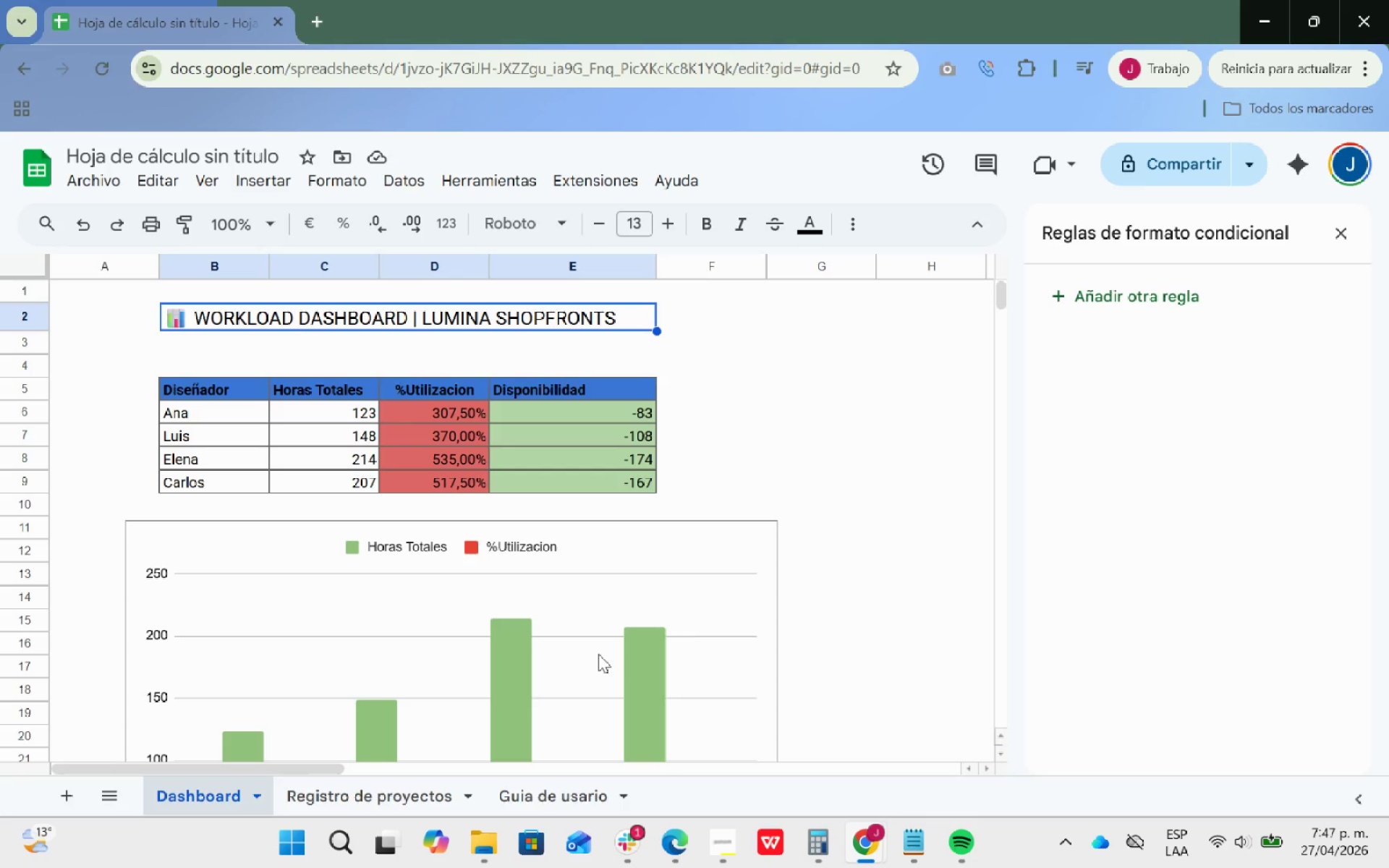 
left_click([344, 794])
 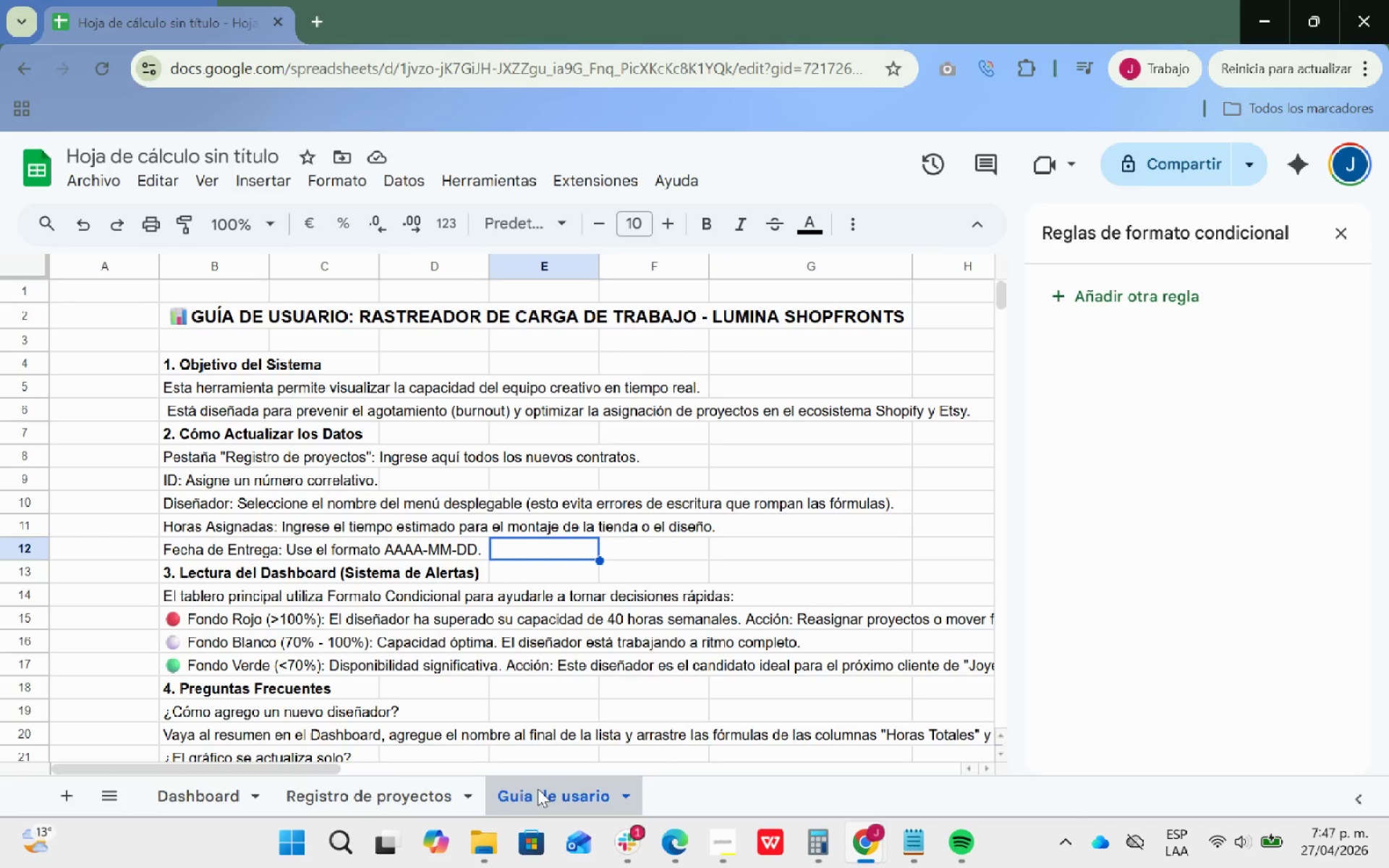 
scroll: coordinate [557, 613], scroll_direction: down, amount: 1.0
 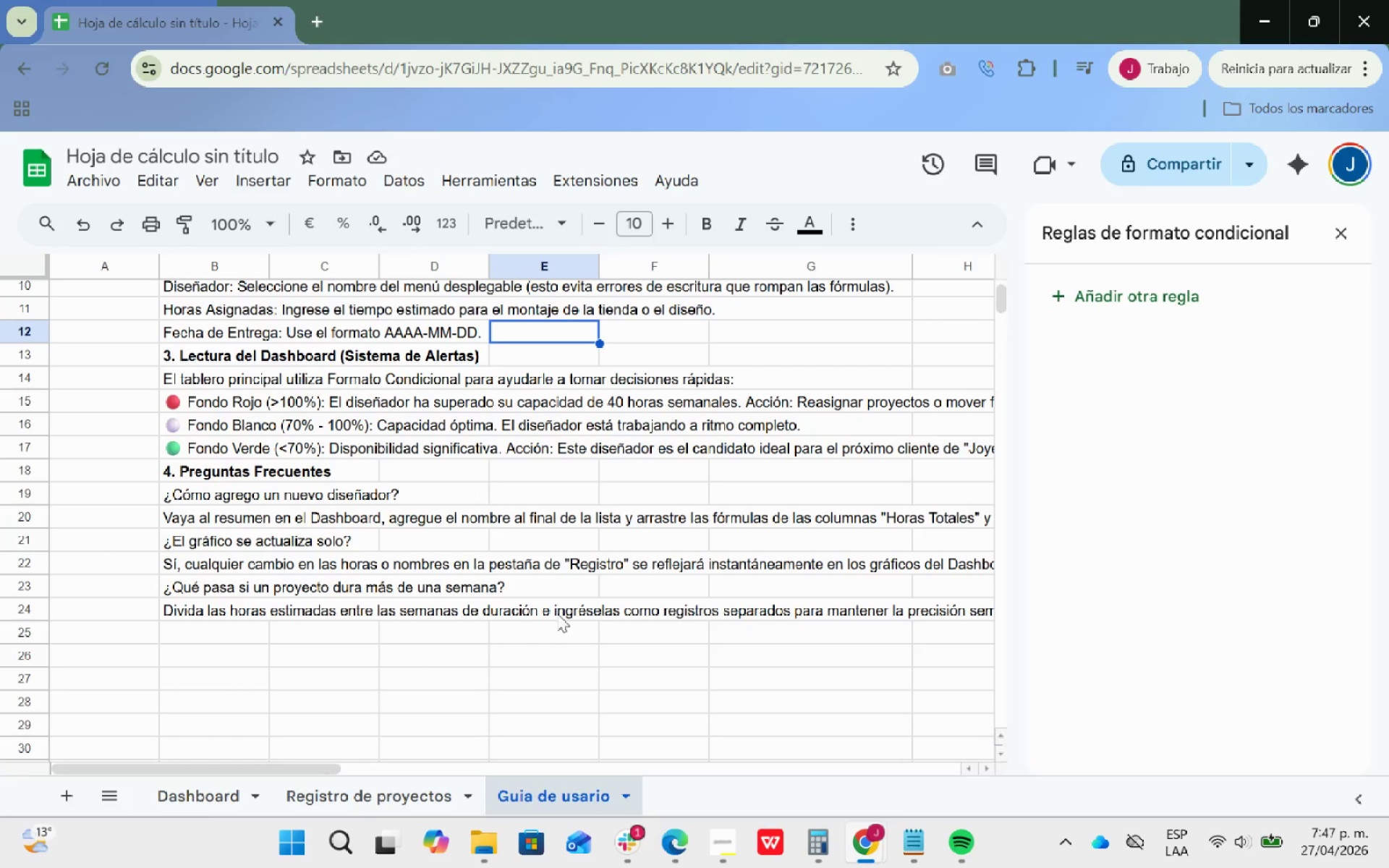 
scroll: coordinate [557, 613], scroll_direction: up, amount: 2.0
 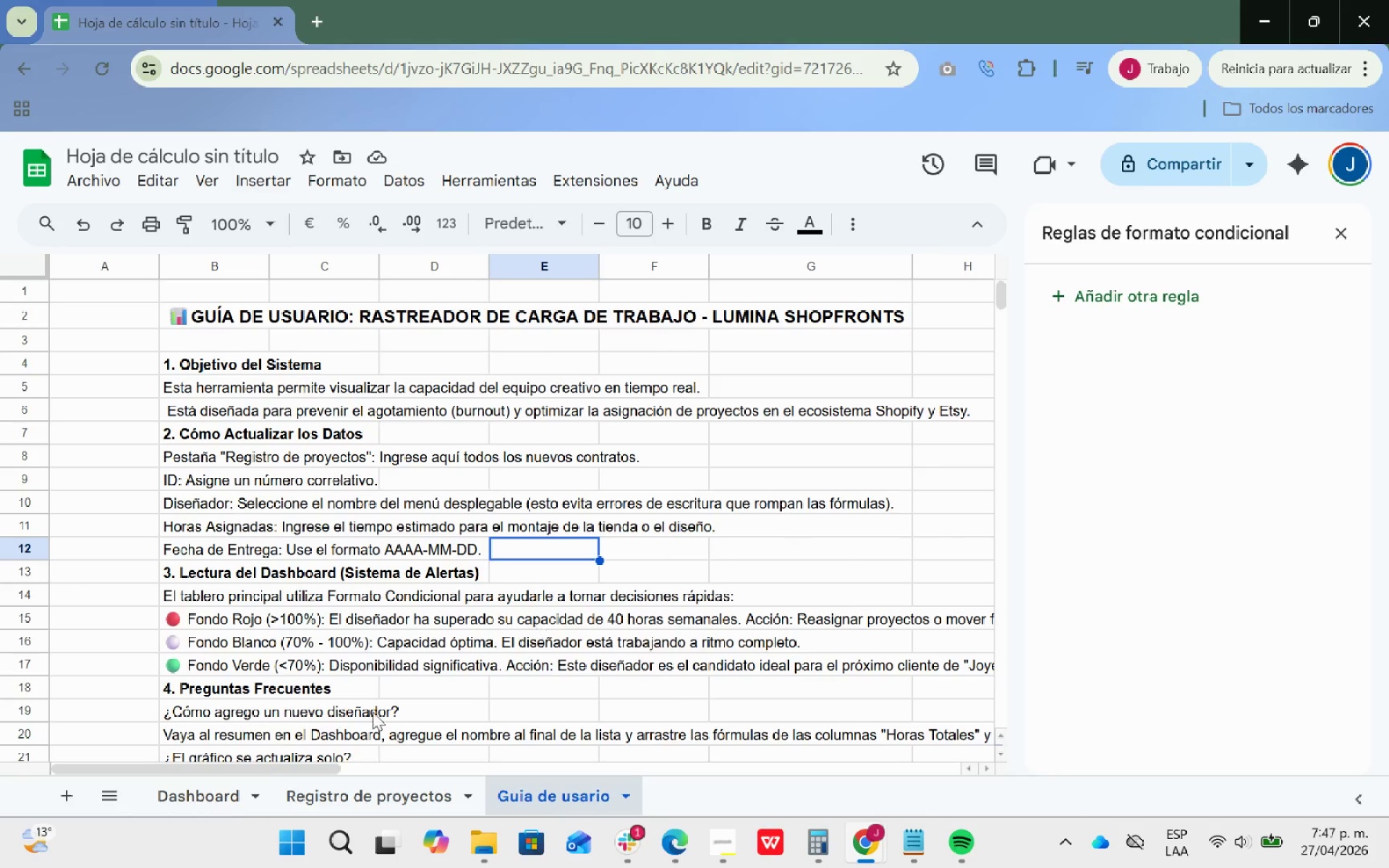 
left_click([182, 795])
 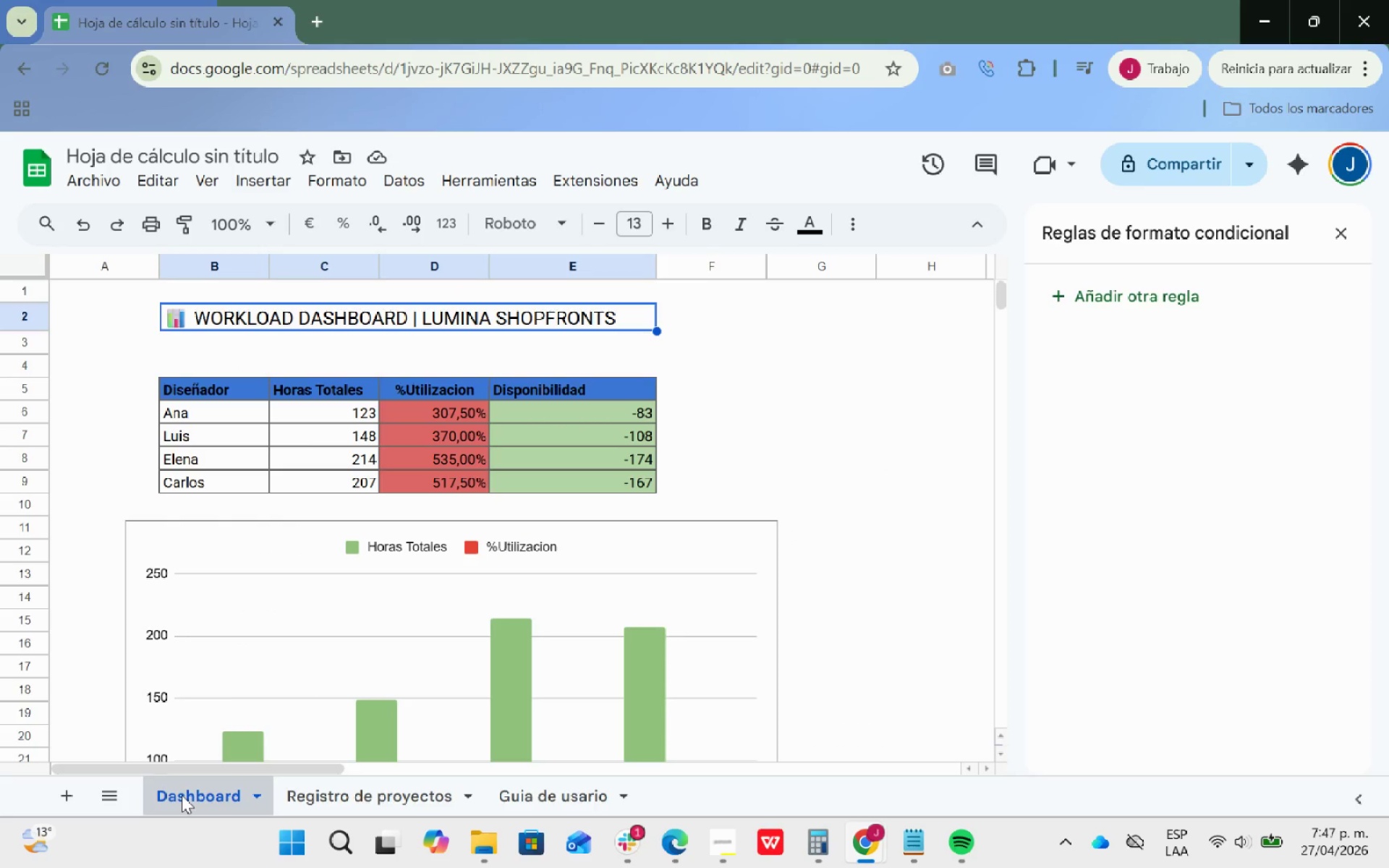 
left_click([320, 783])
 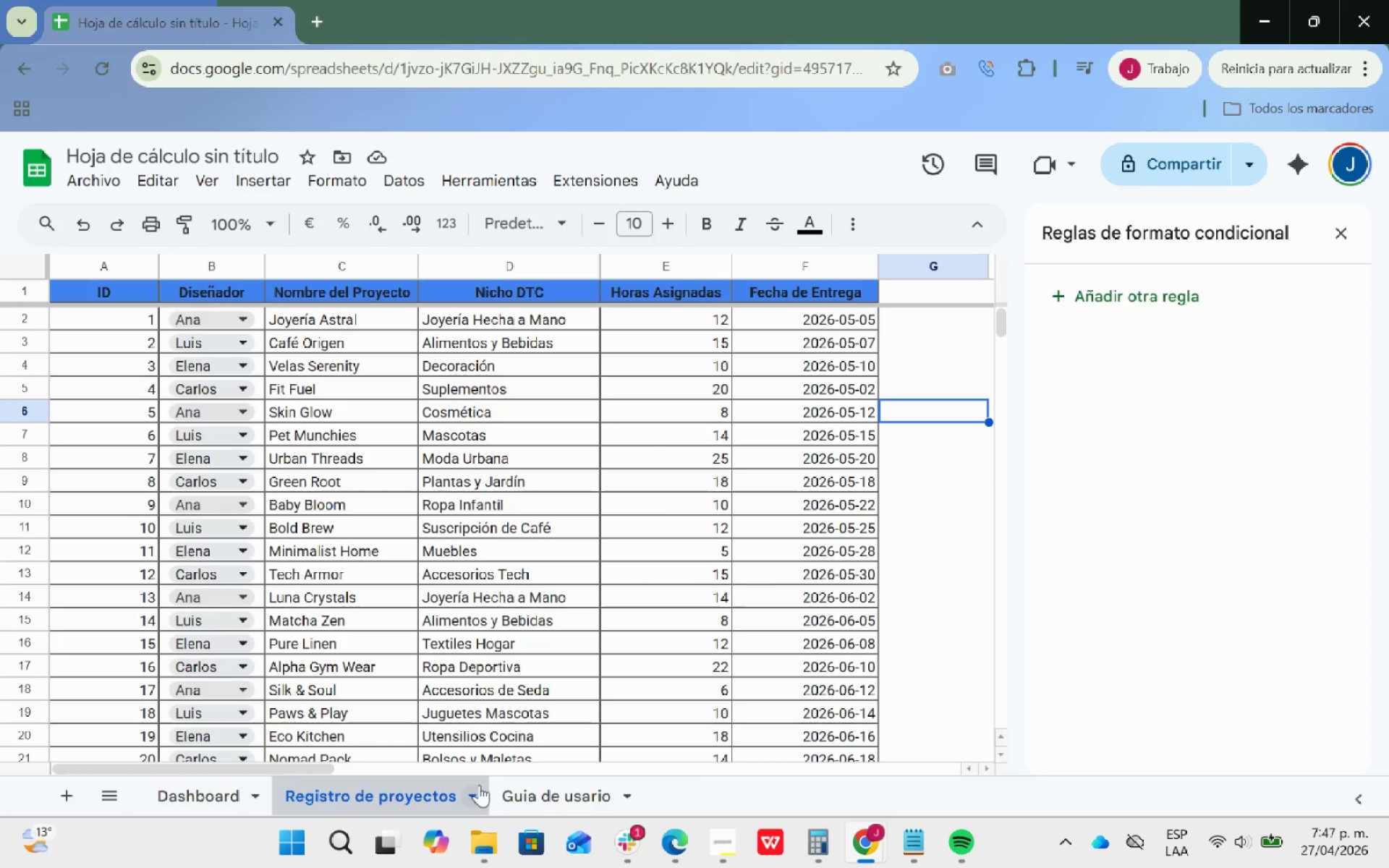 
left_click([538, 788])
 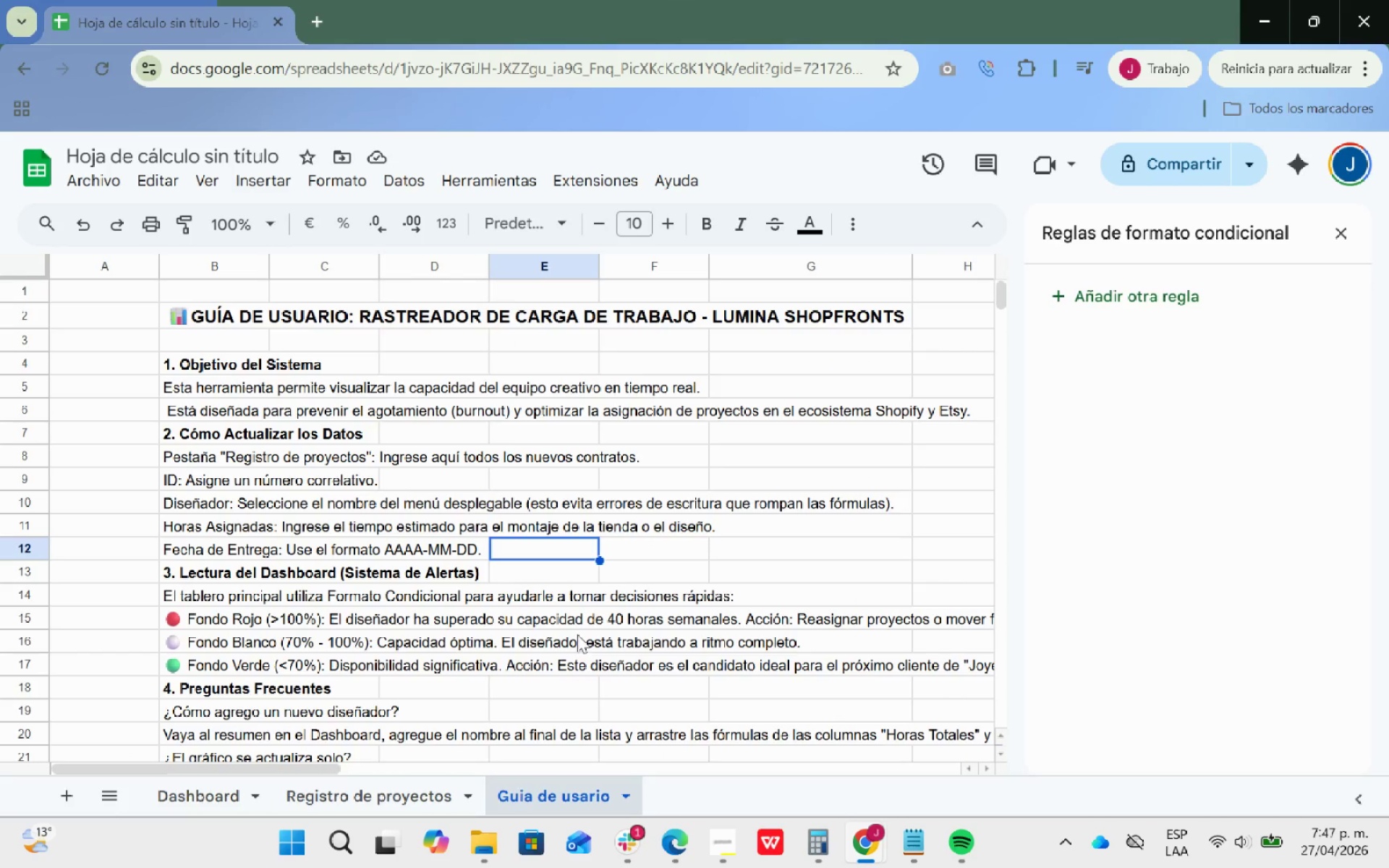 
scroll: coordinate [577, 634], scroll_direction: up, amount: 1.0
 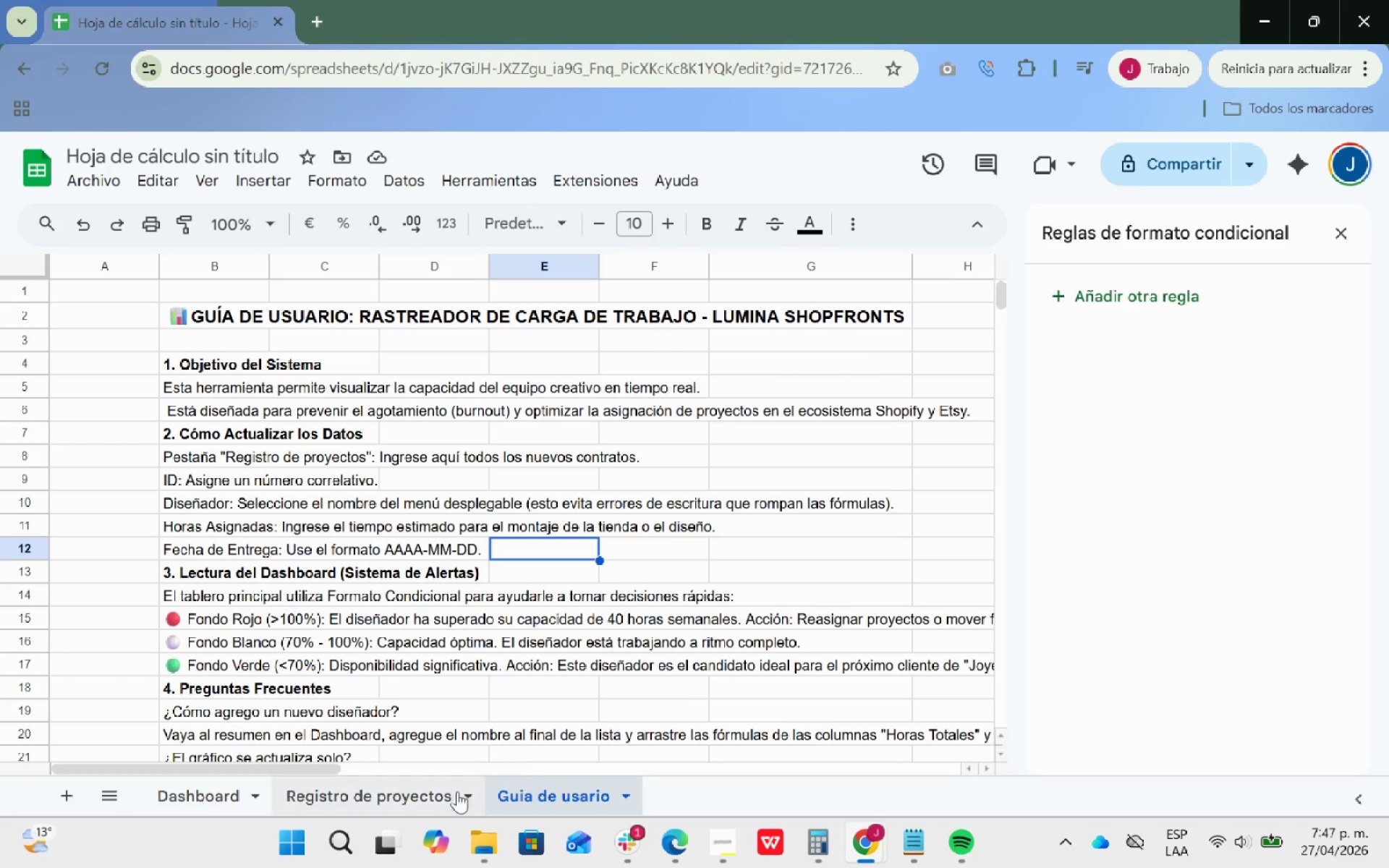 
left_click([415, 793])
 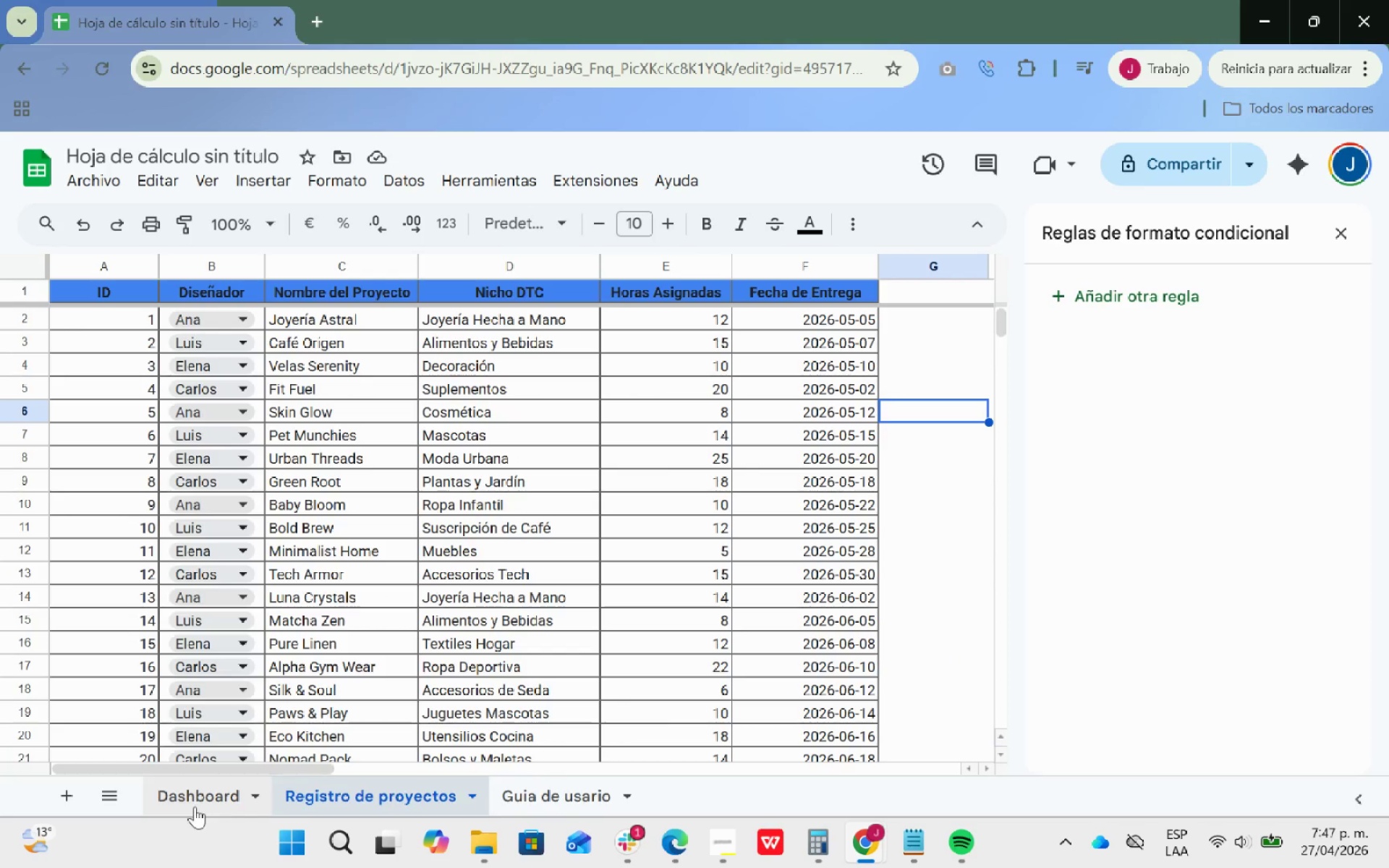 
left_click([193, 804])
 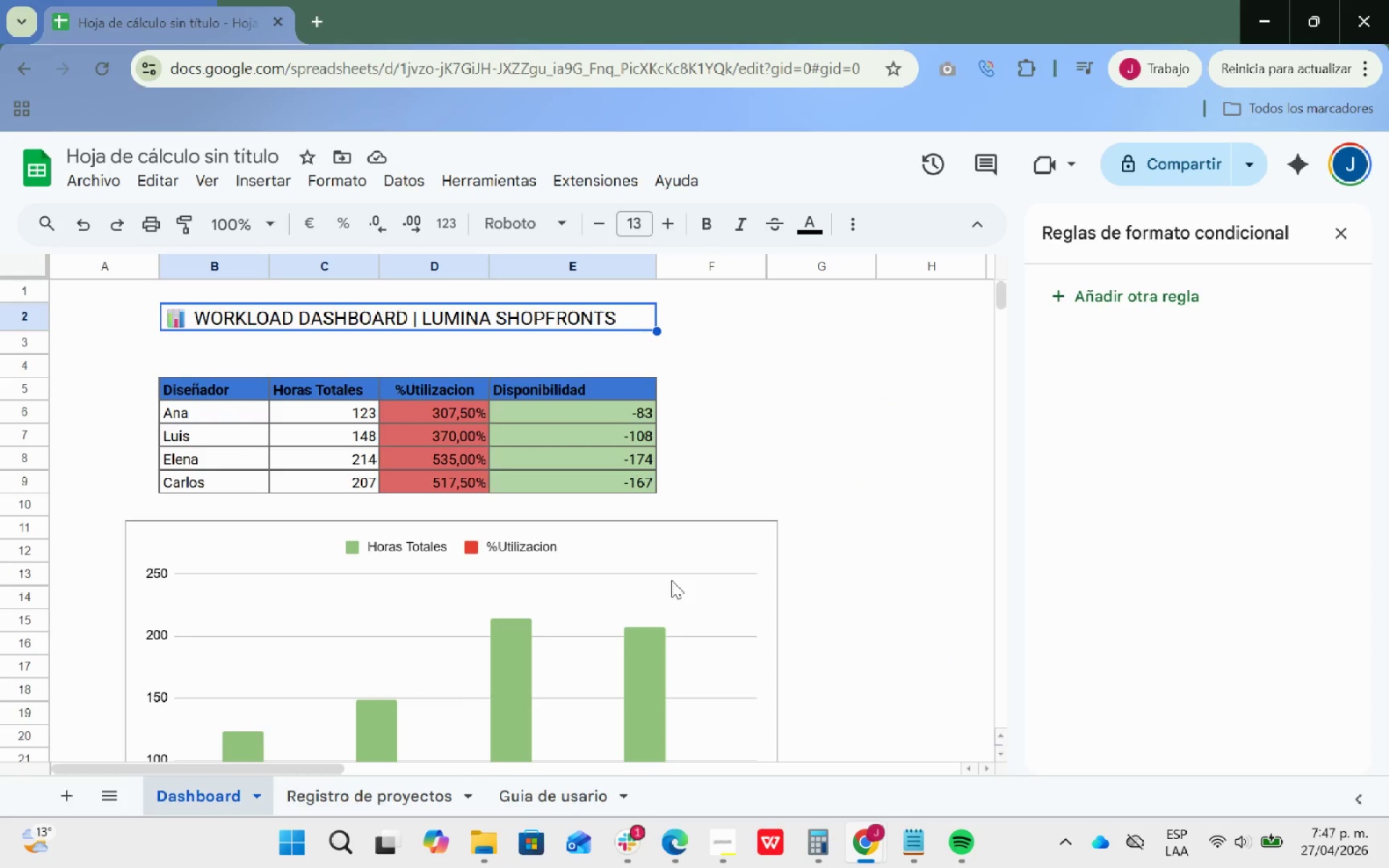 
scroll: coordinate [673, 573], scroll_direction: up, amount: 22.0
 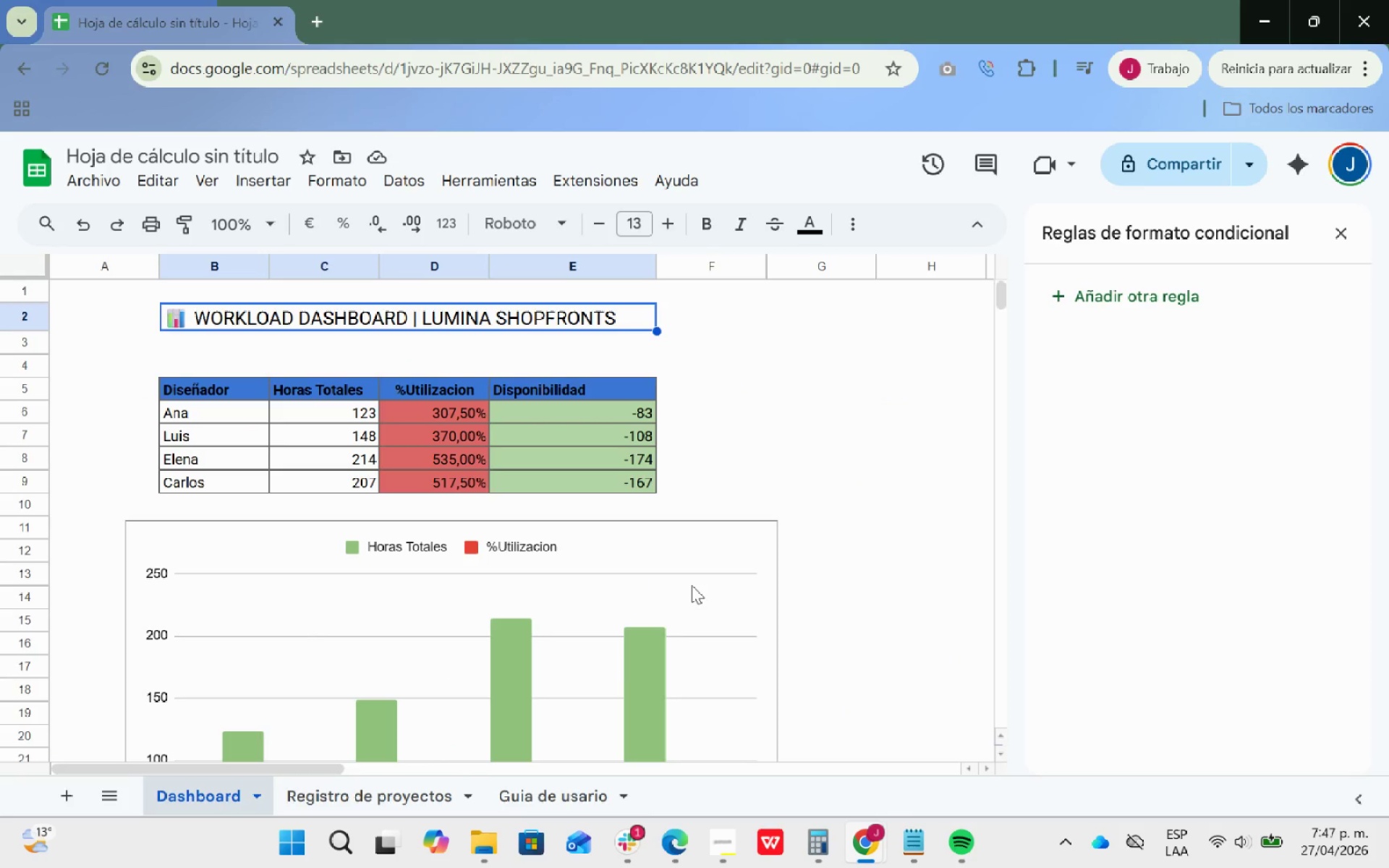 